 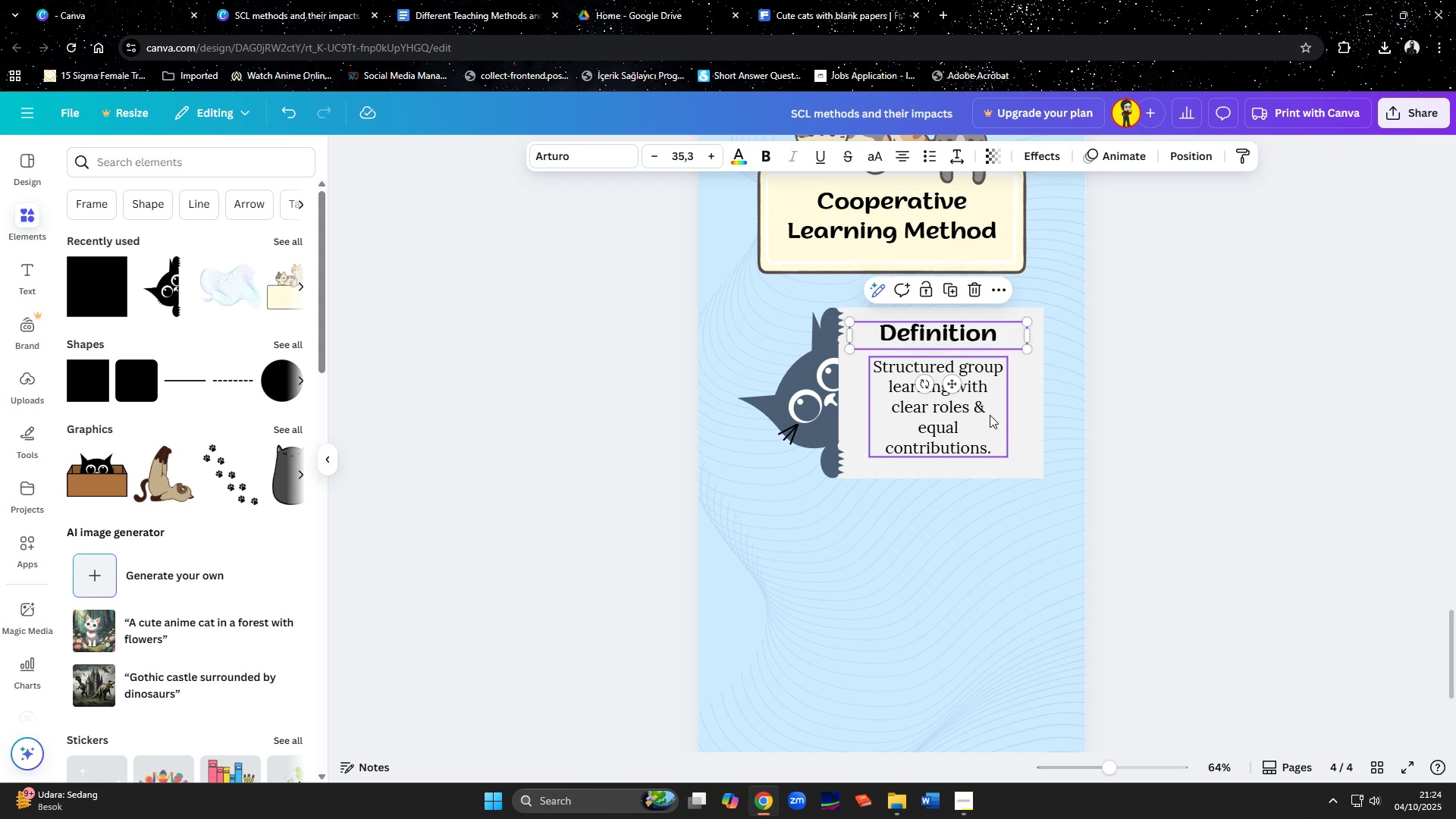 
key(ArrowDown)
 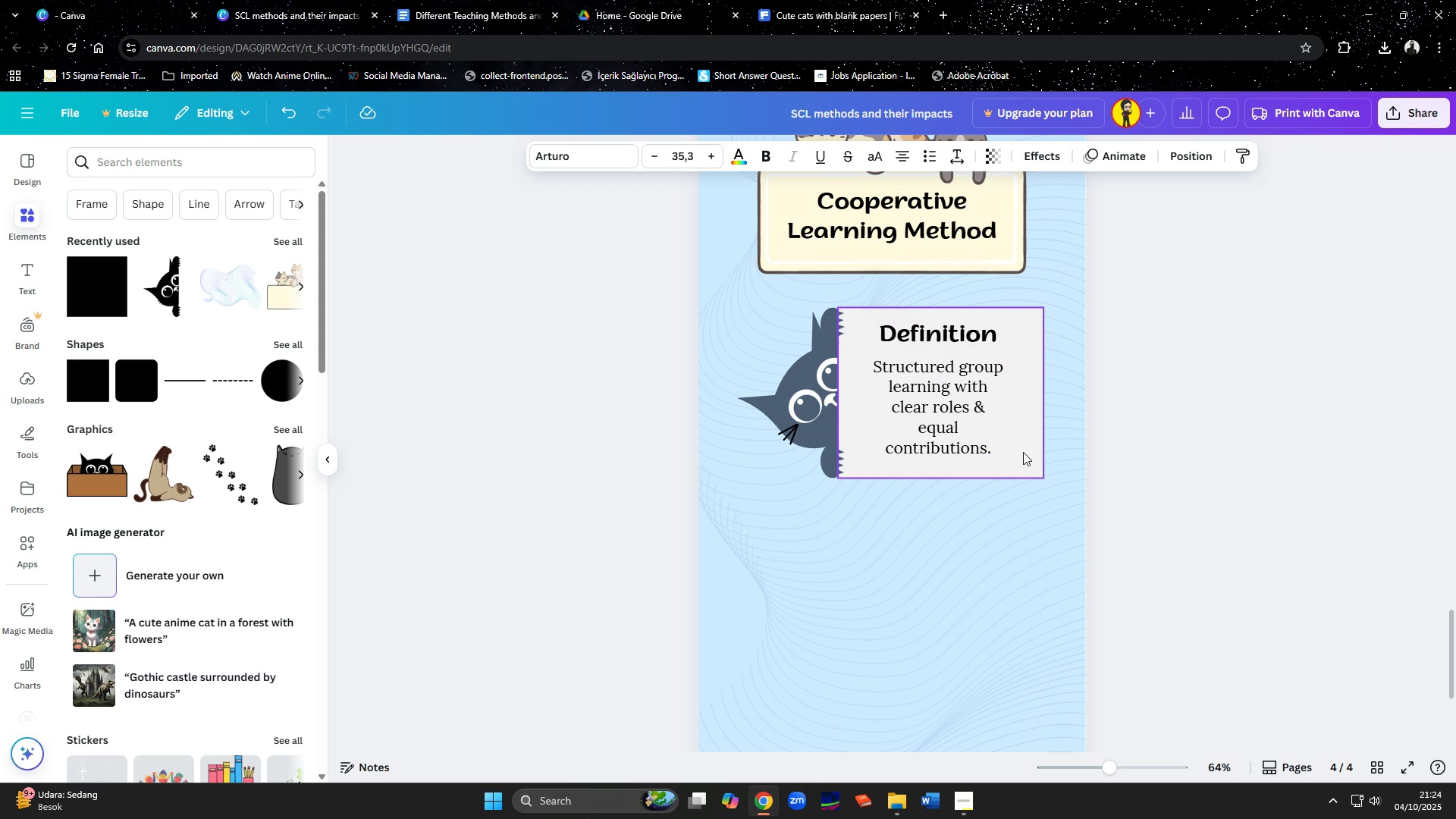 
key(ArrowDown)
 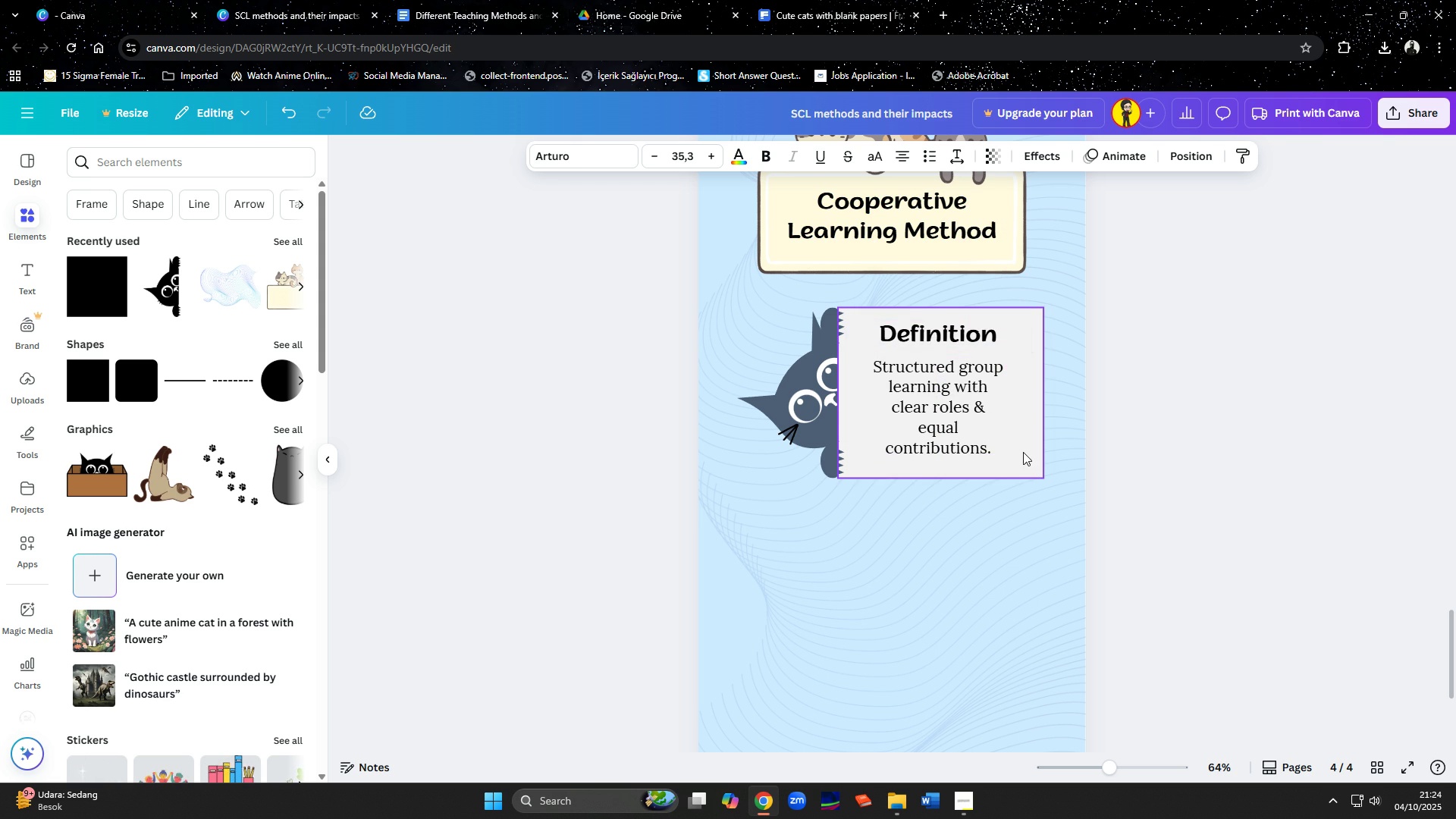 
key(ArrowDown)
 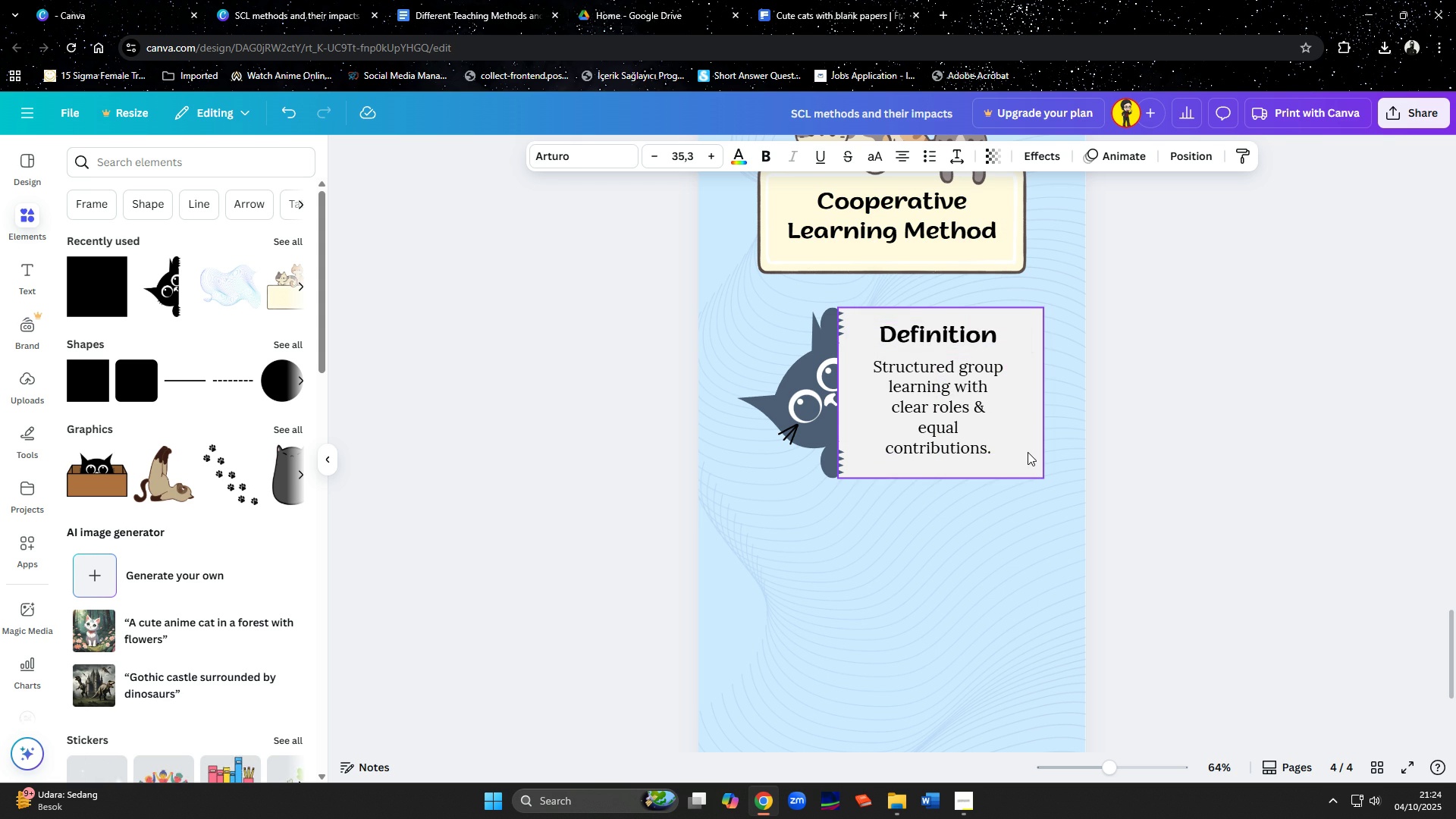 
key(ArrowDown)
 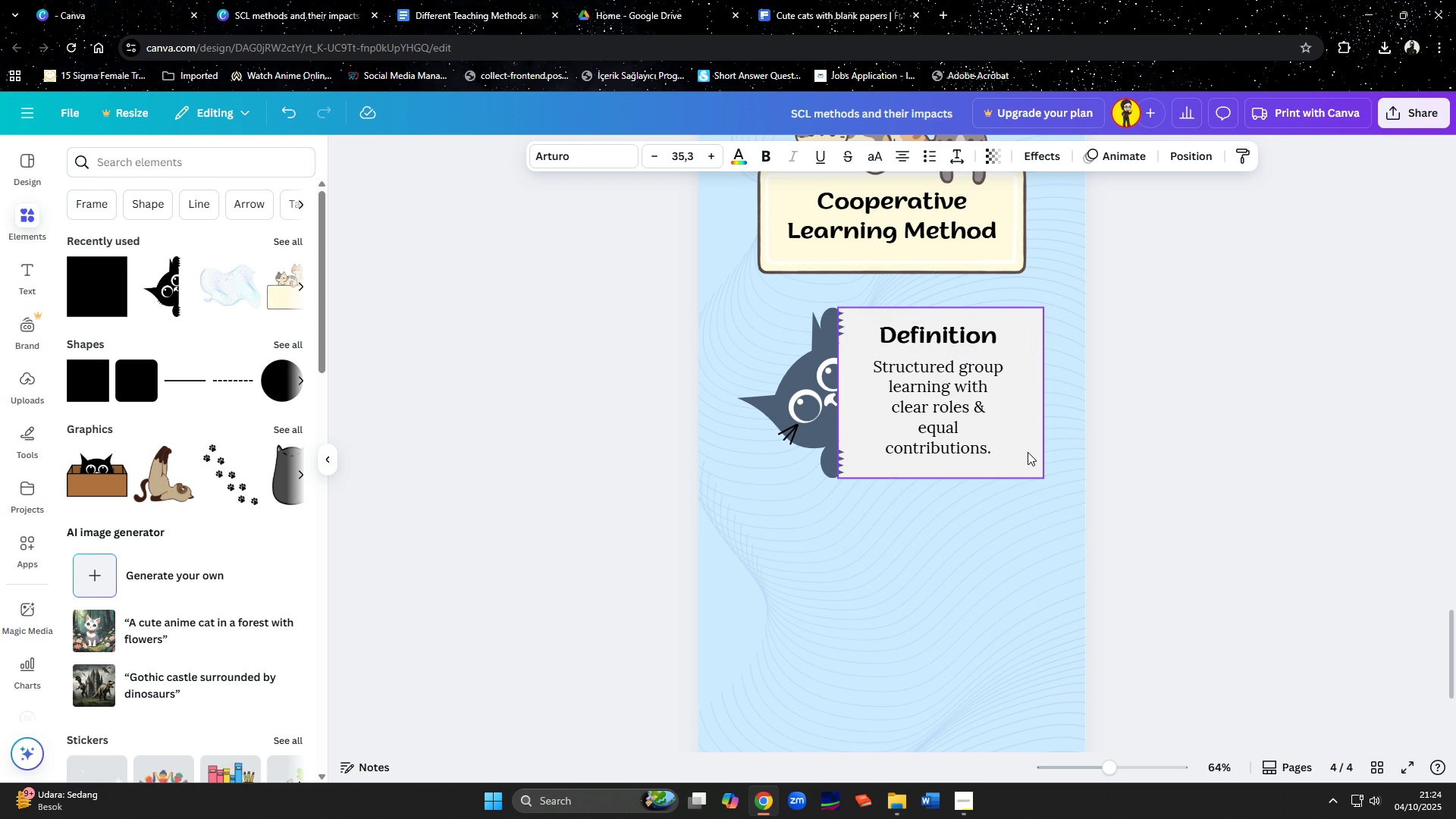 
key(ArrowDown)
 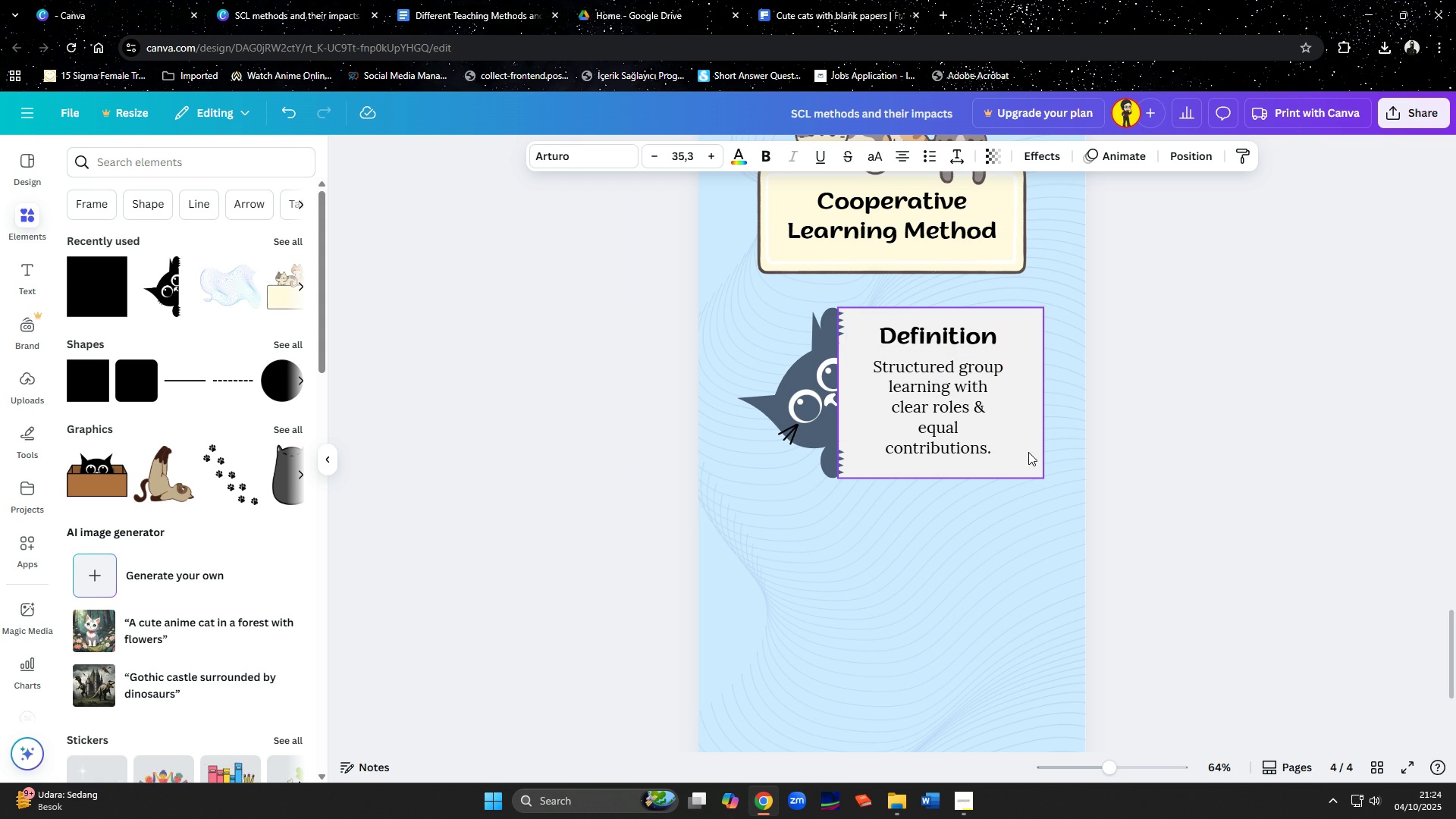 
key(ArrowDown)
 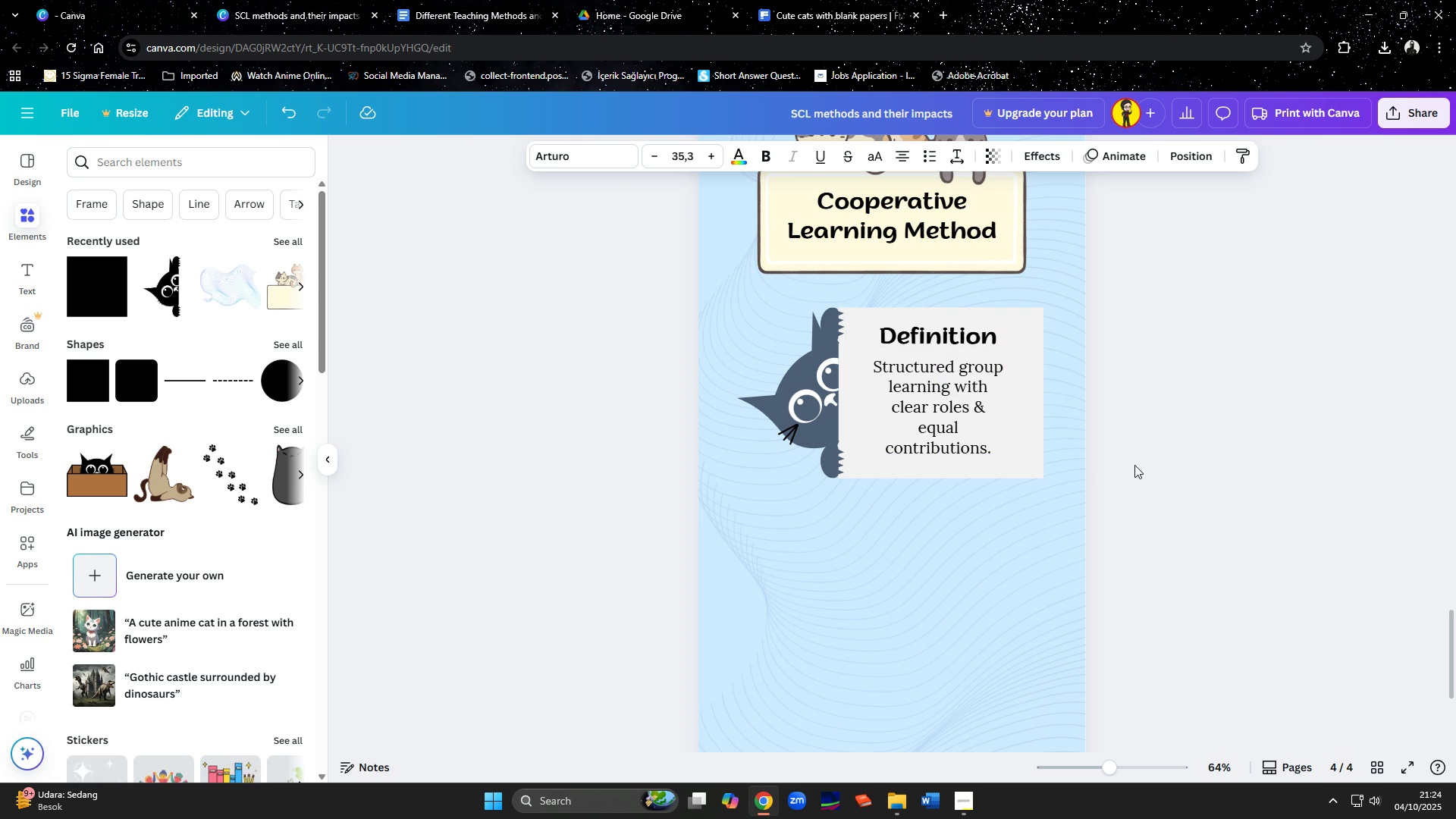 
left_click([1134, 465])
 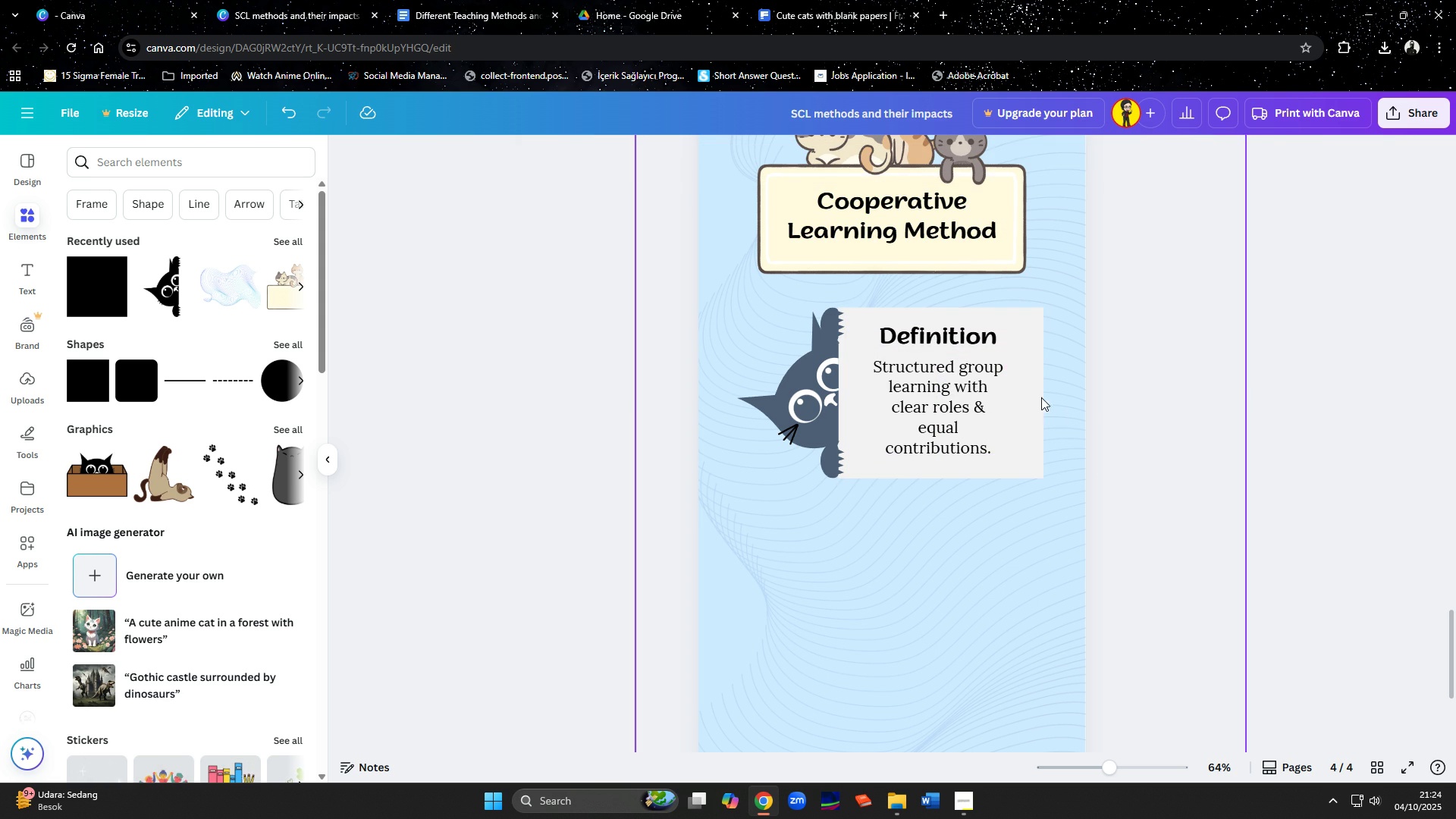 
left_click([1176, 522])
 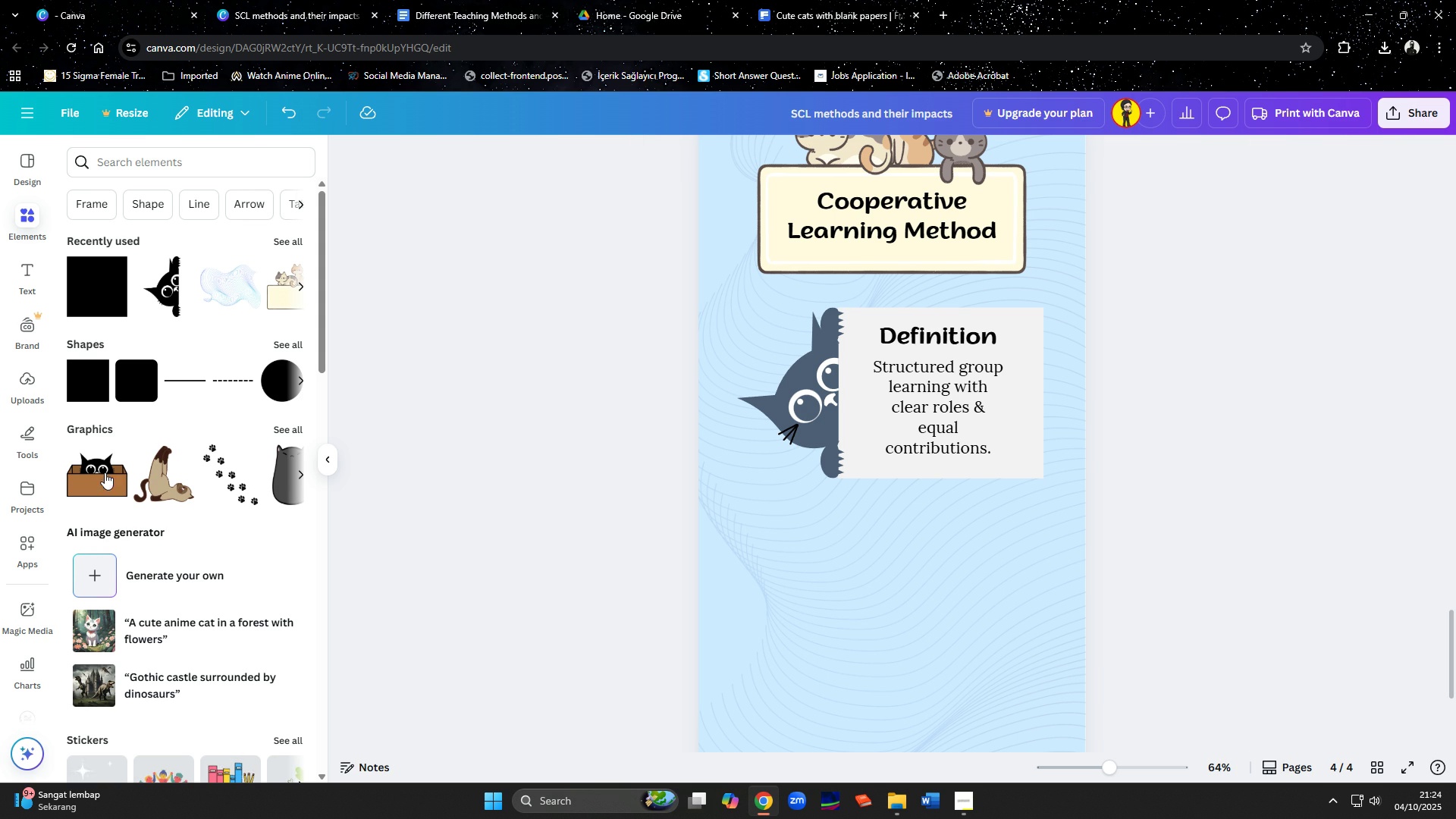 
left_click([79, 479])